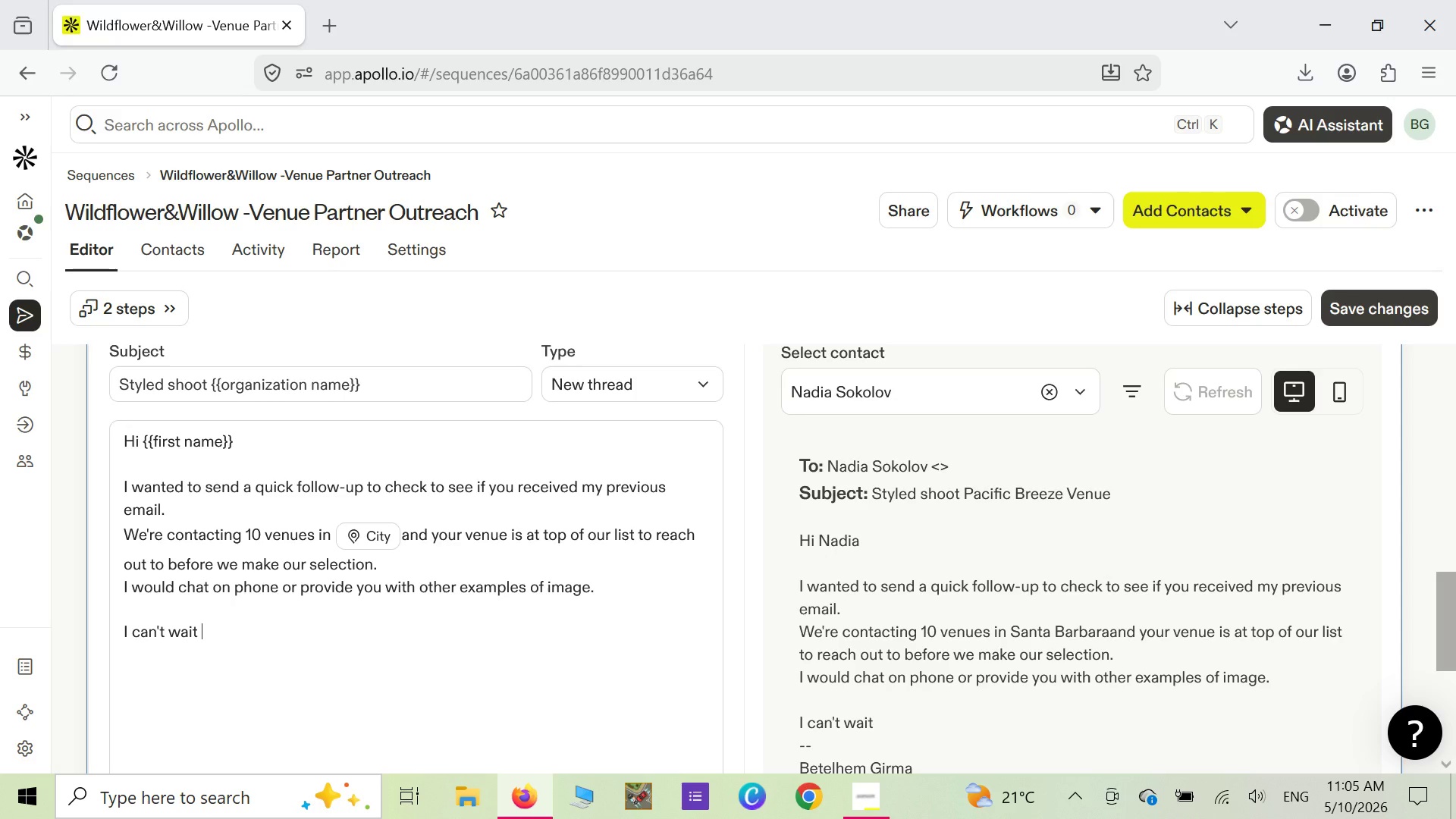 
wait(12.05)
 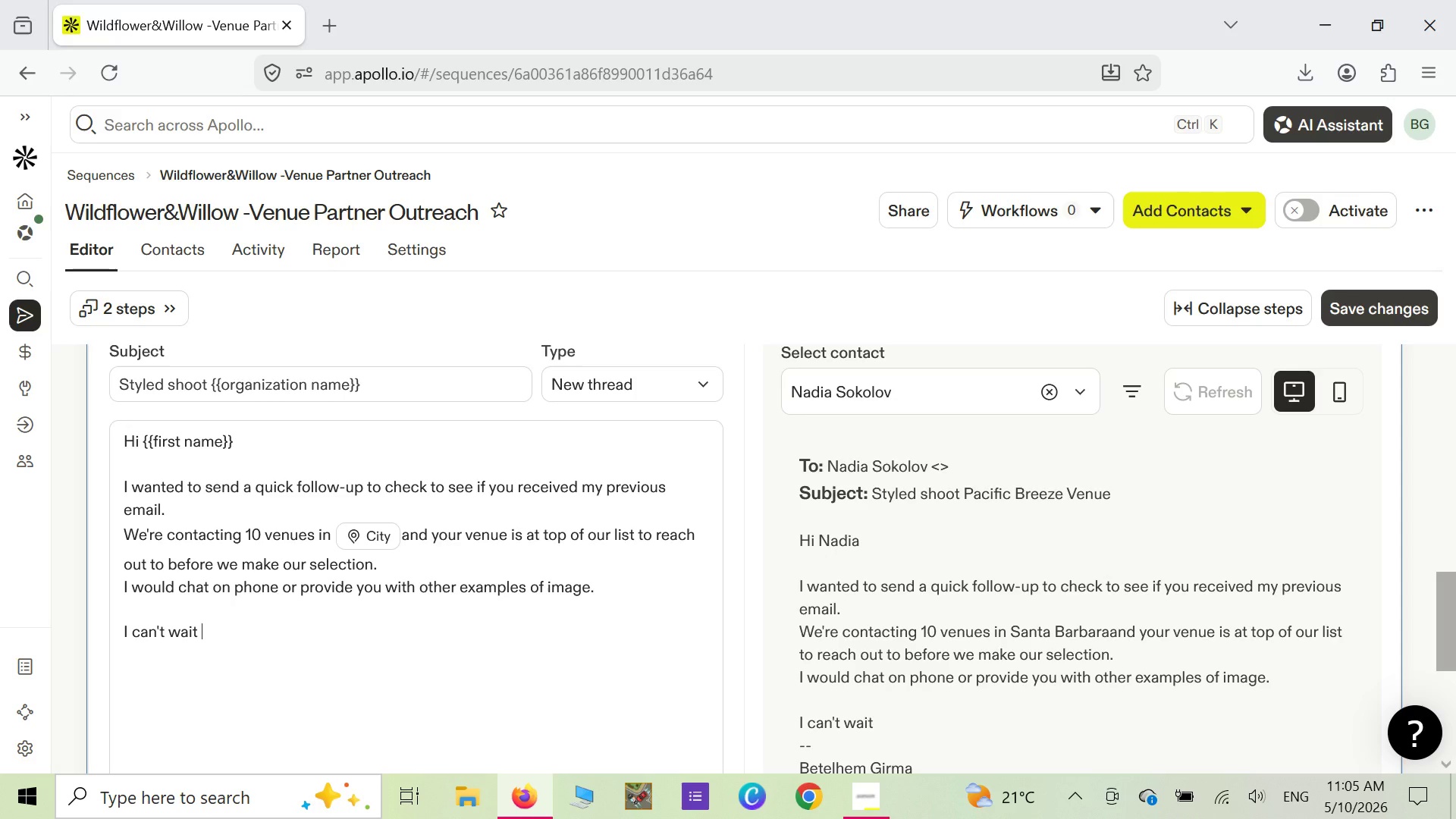 
type(to hear )
 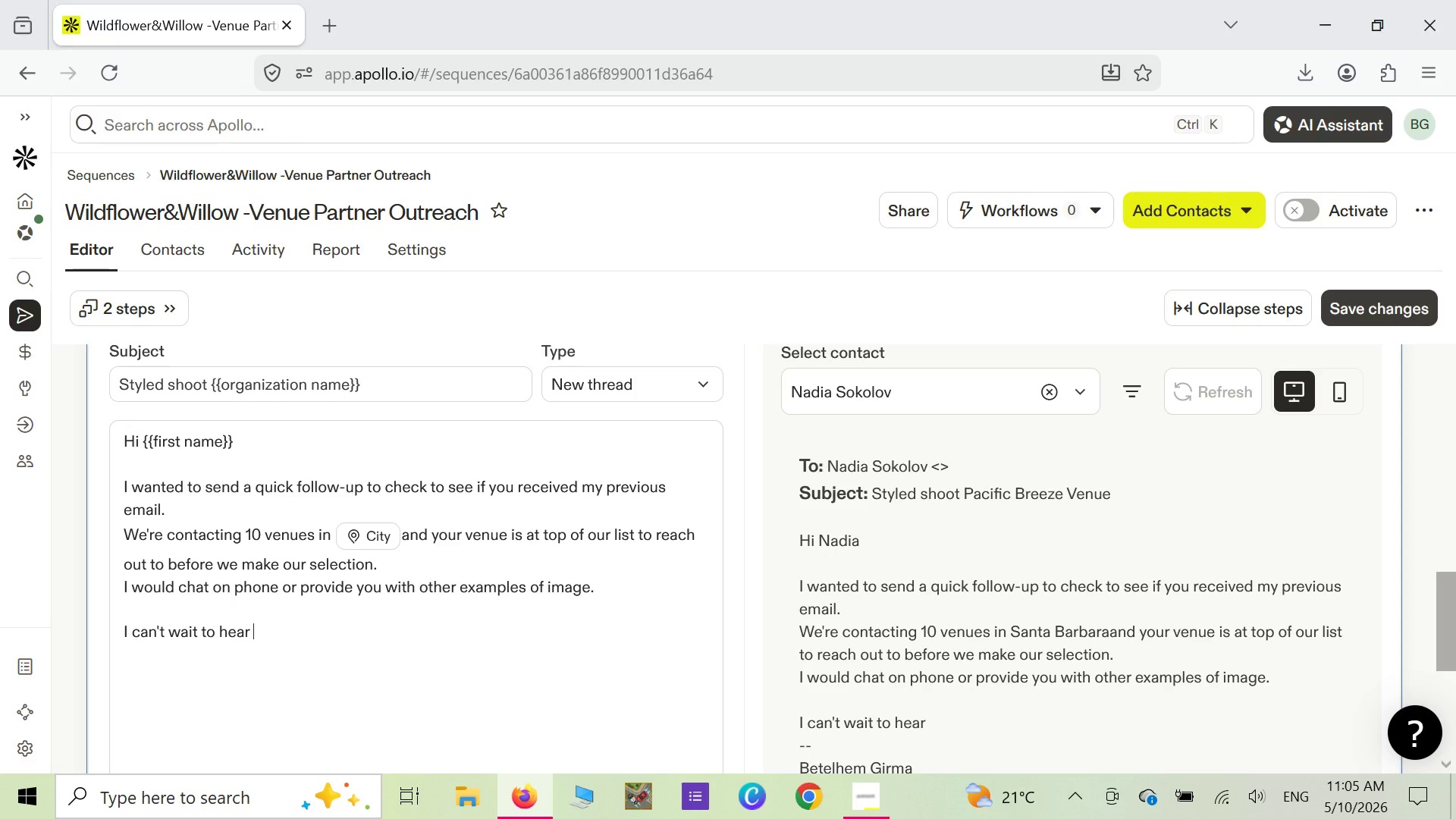 
type(back )
 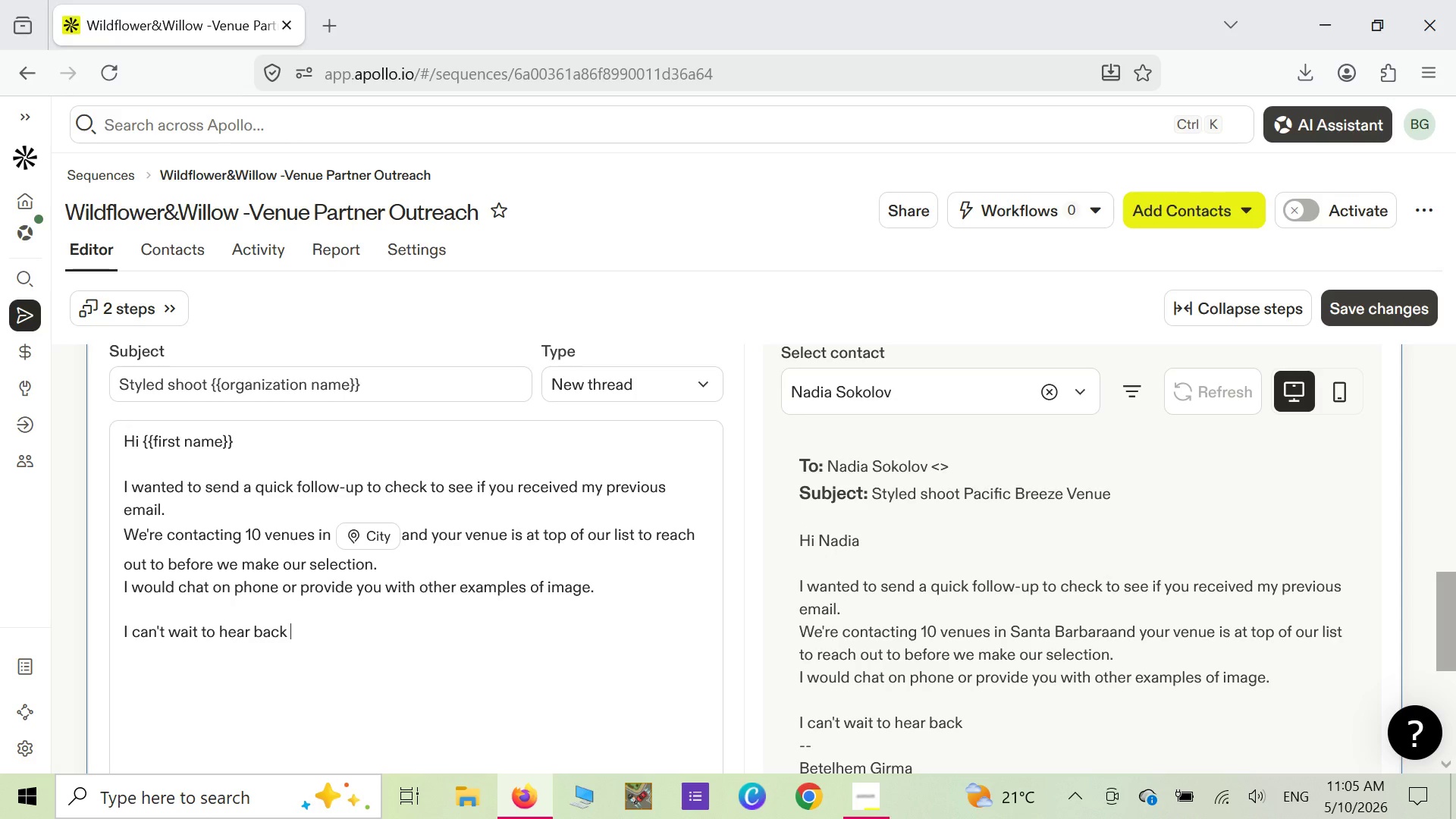 
type(F)
key(Backspace)
type(from you )
 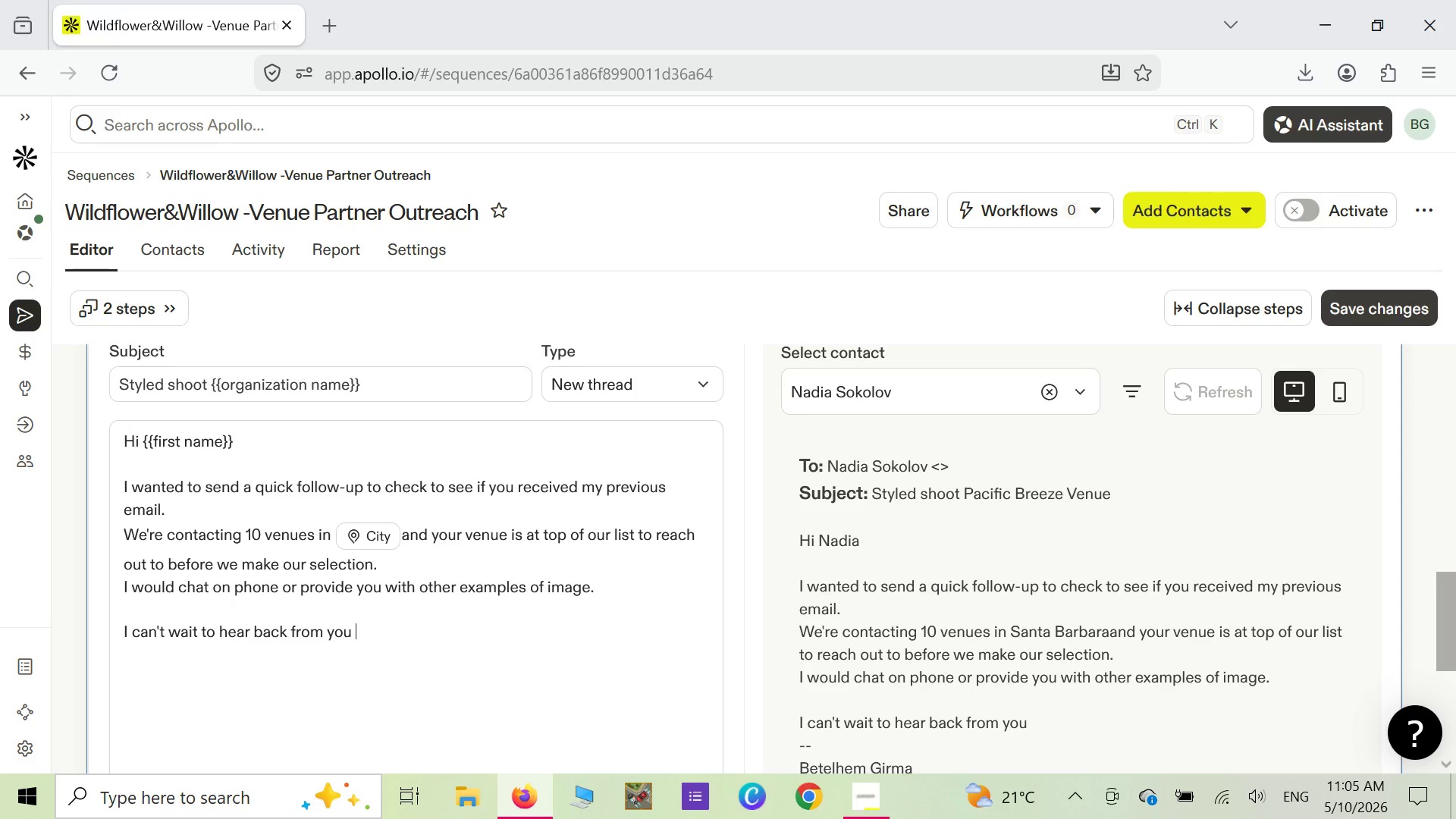 
wait(6.22)
 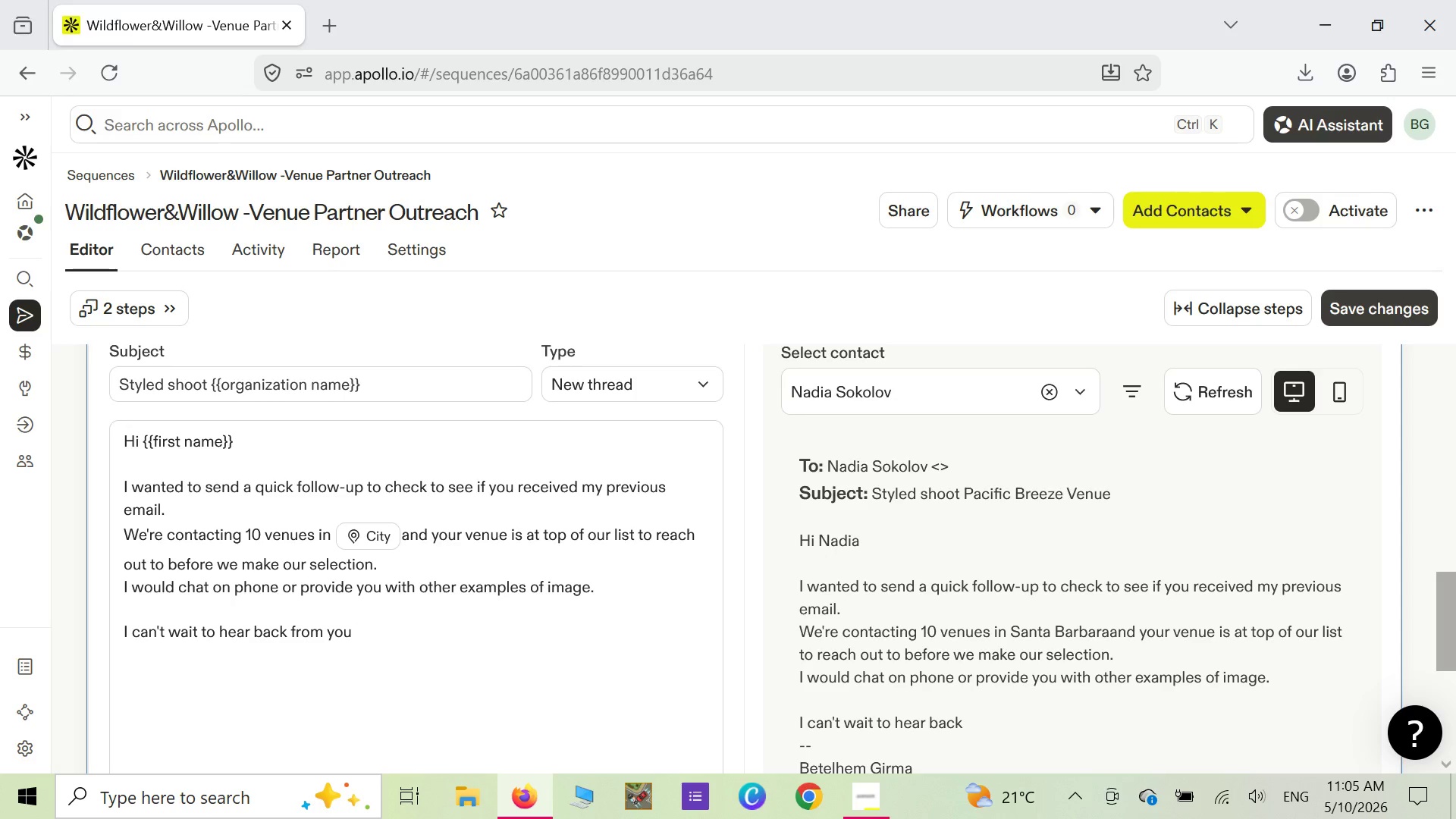 
key(Backspace)
 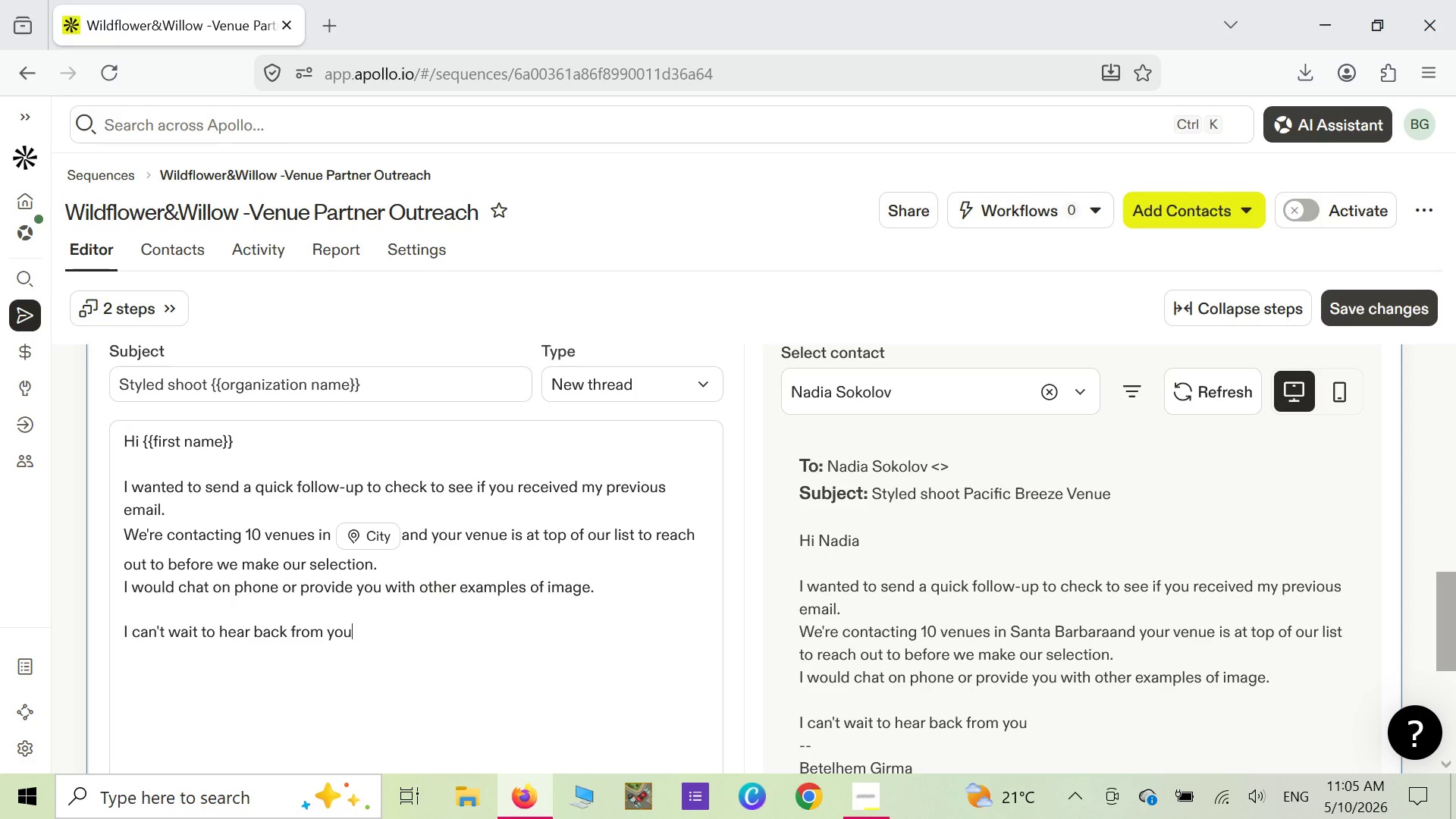 
key(Period)
 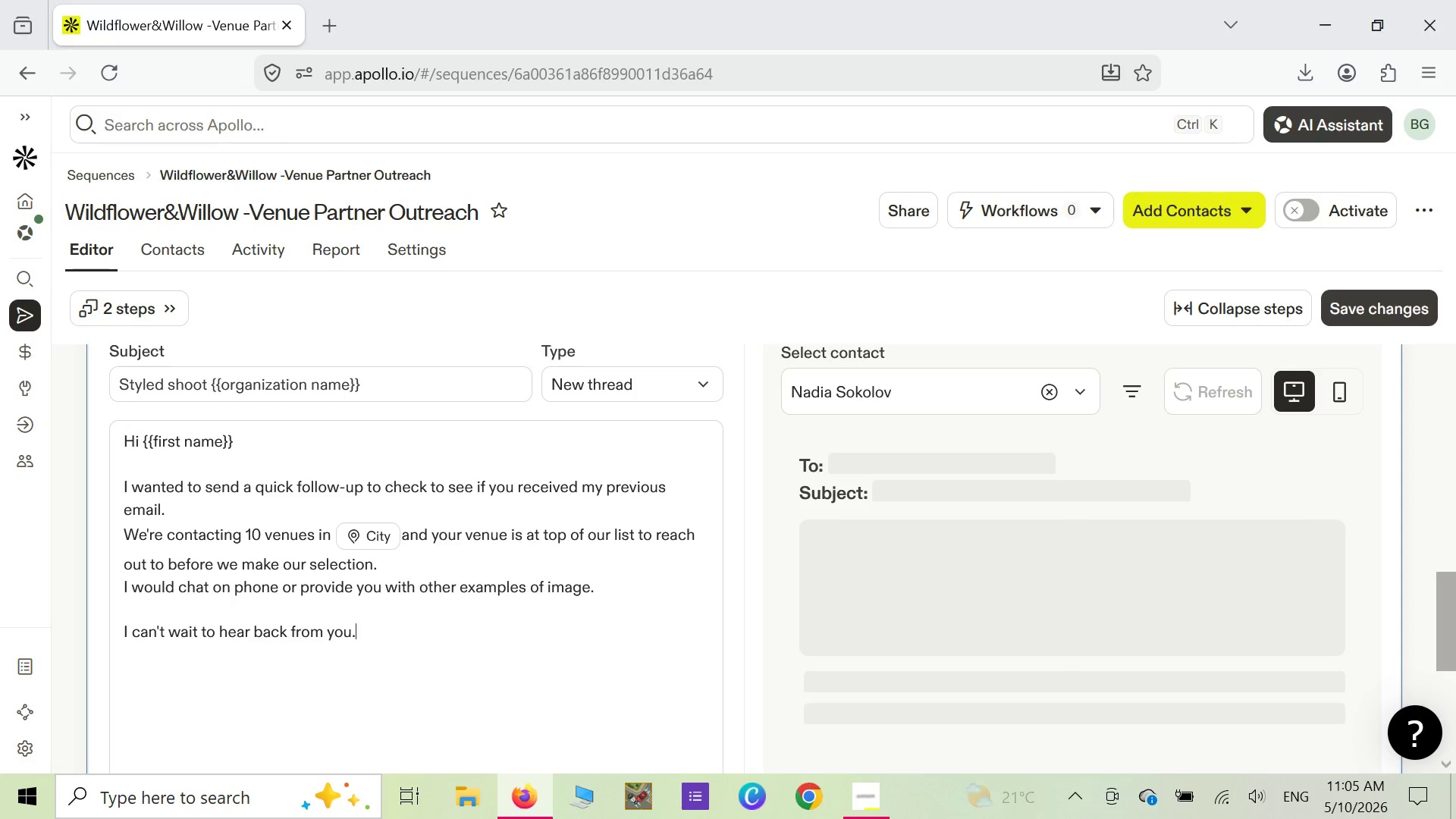 
key(Space)
 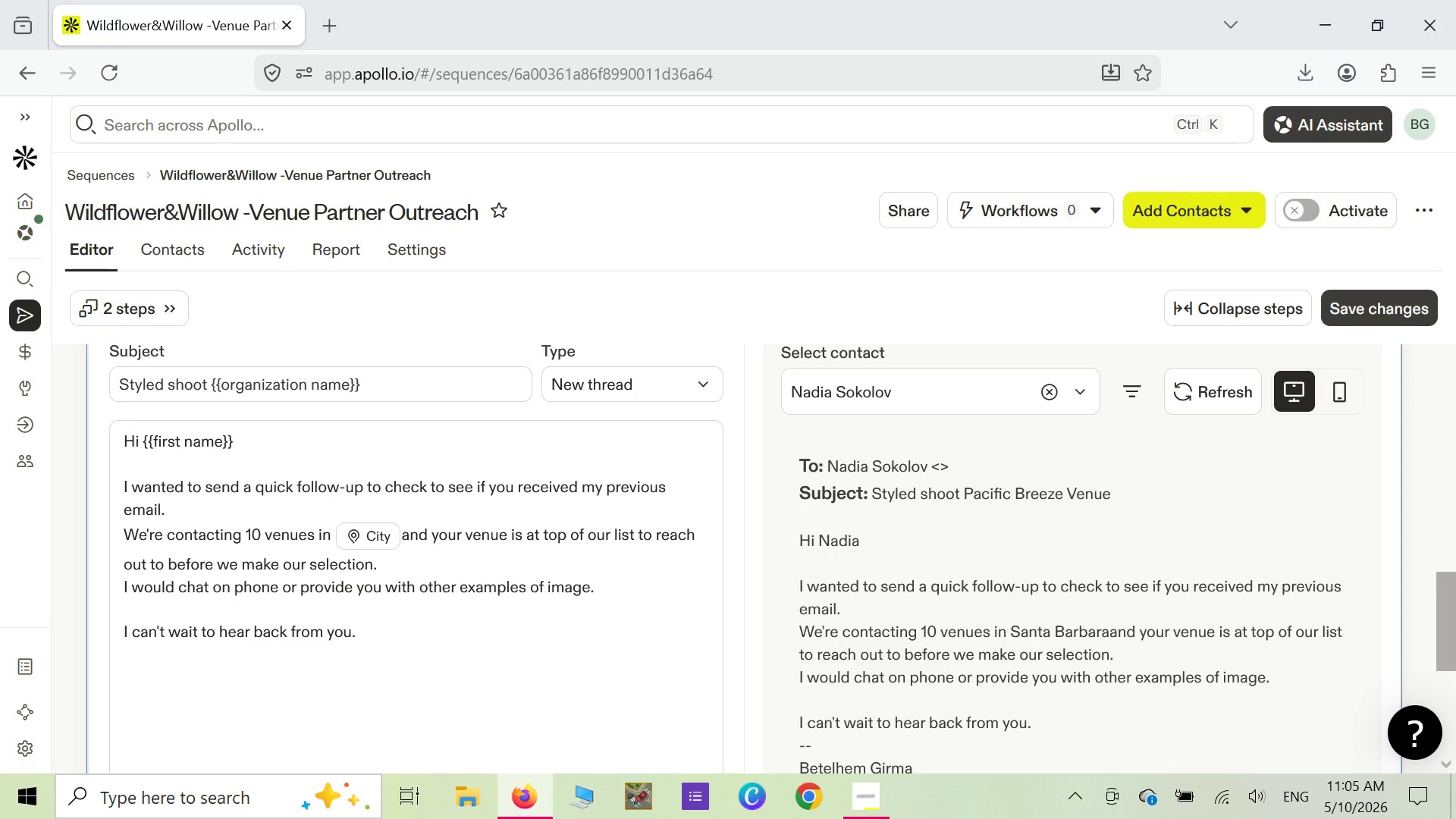 
key(Enter)
 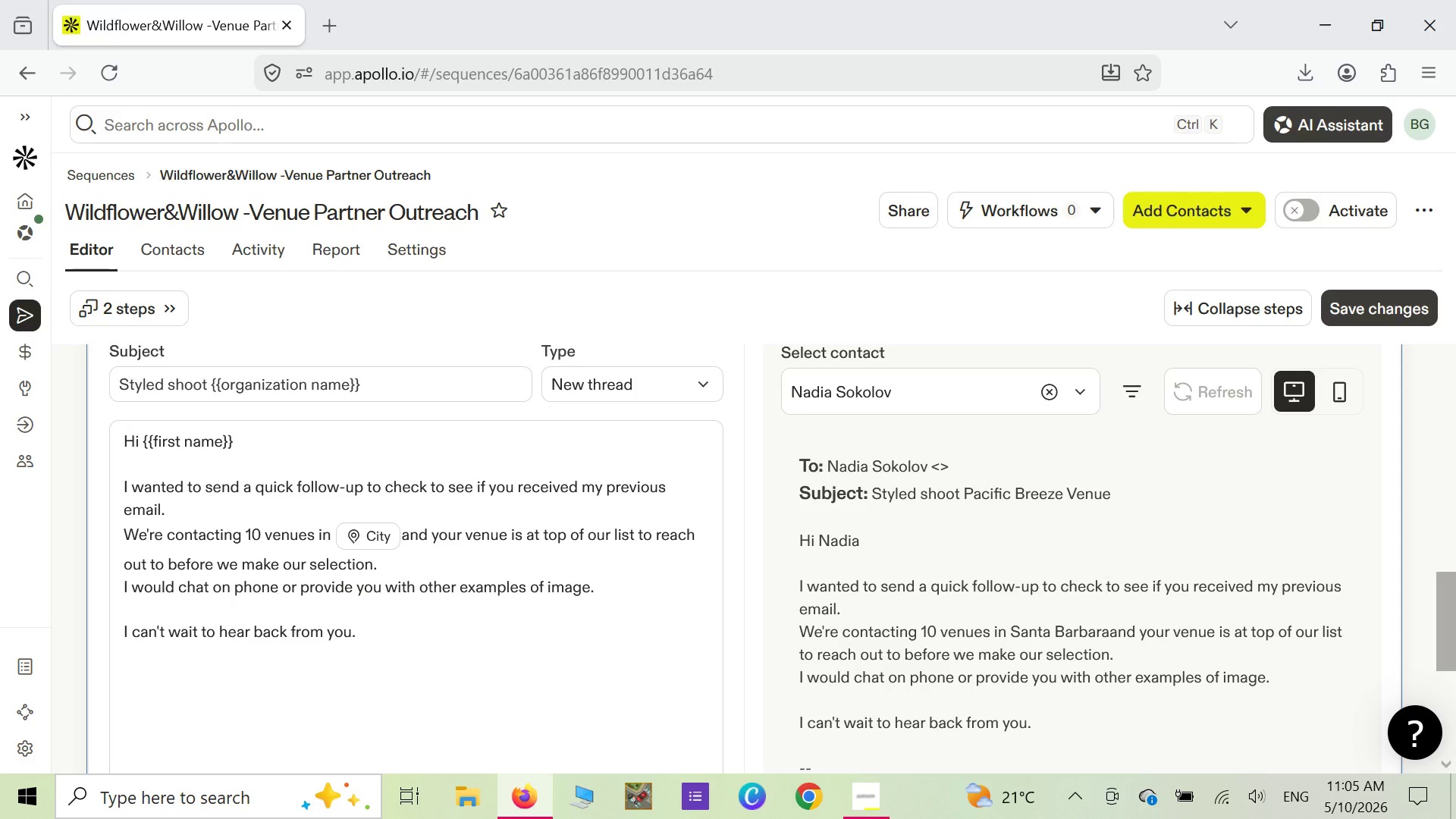 
wait(9.38)
 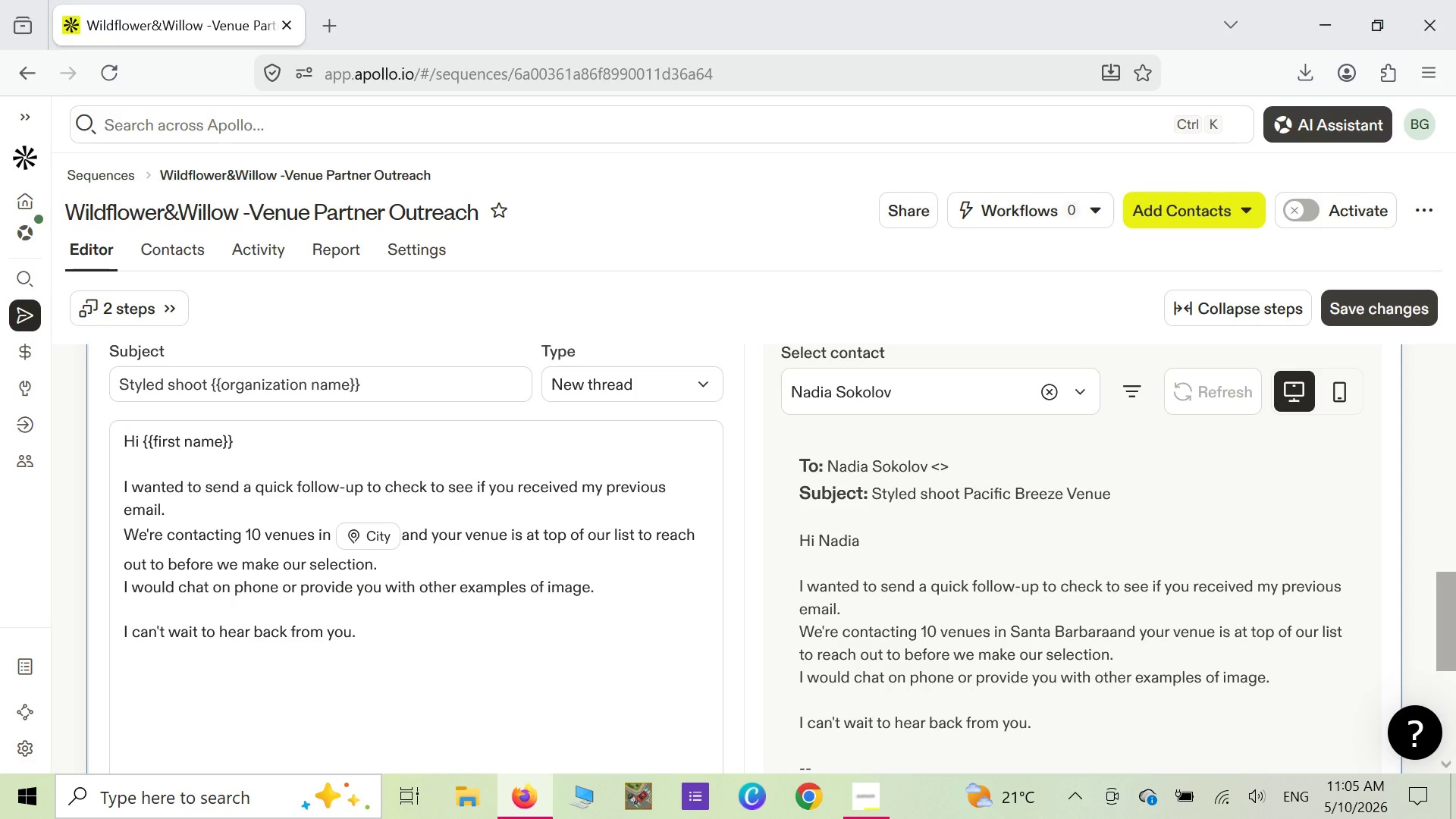 
left_click([372, 632])
 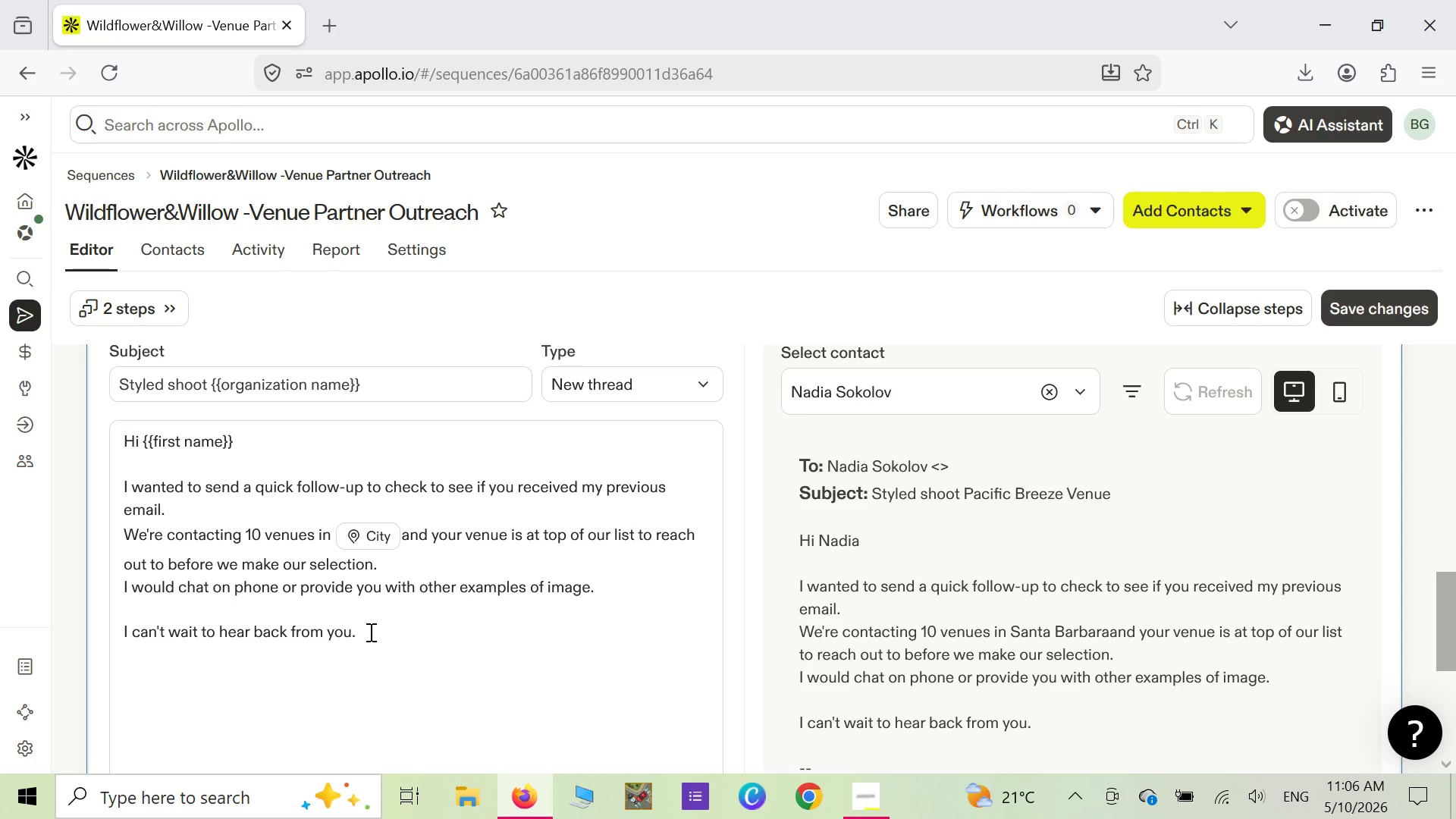 
wait(10.59)
 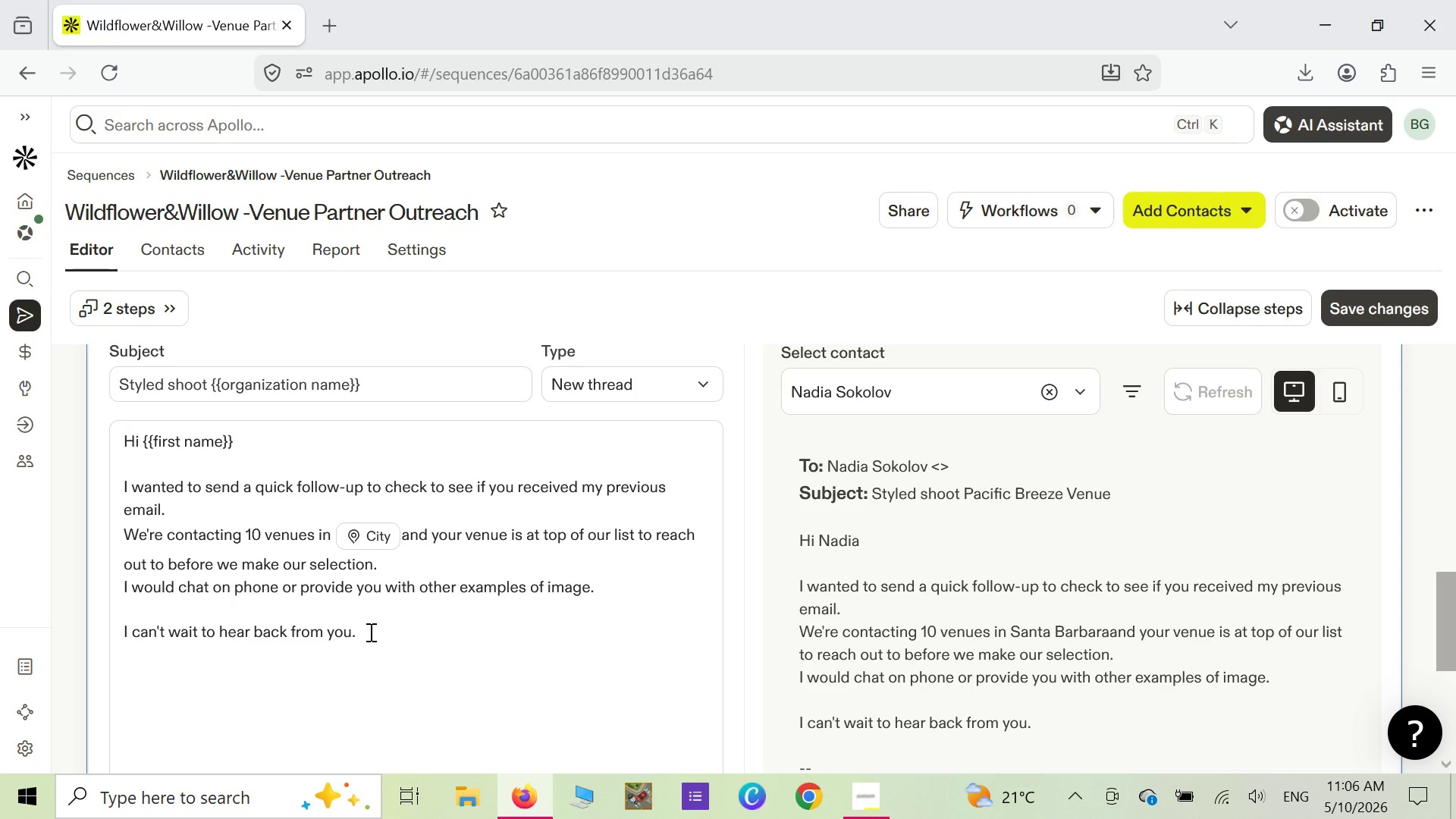 
key(Shift+ShiftLeft)
 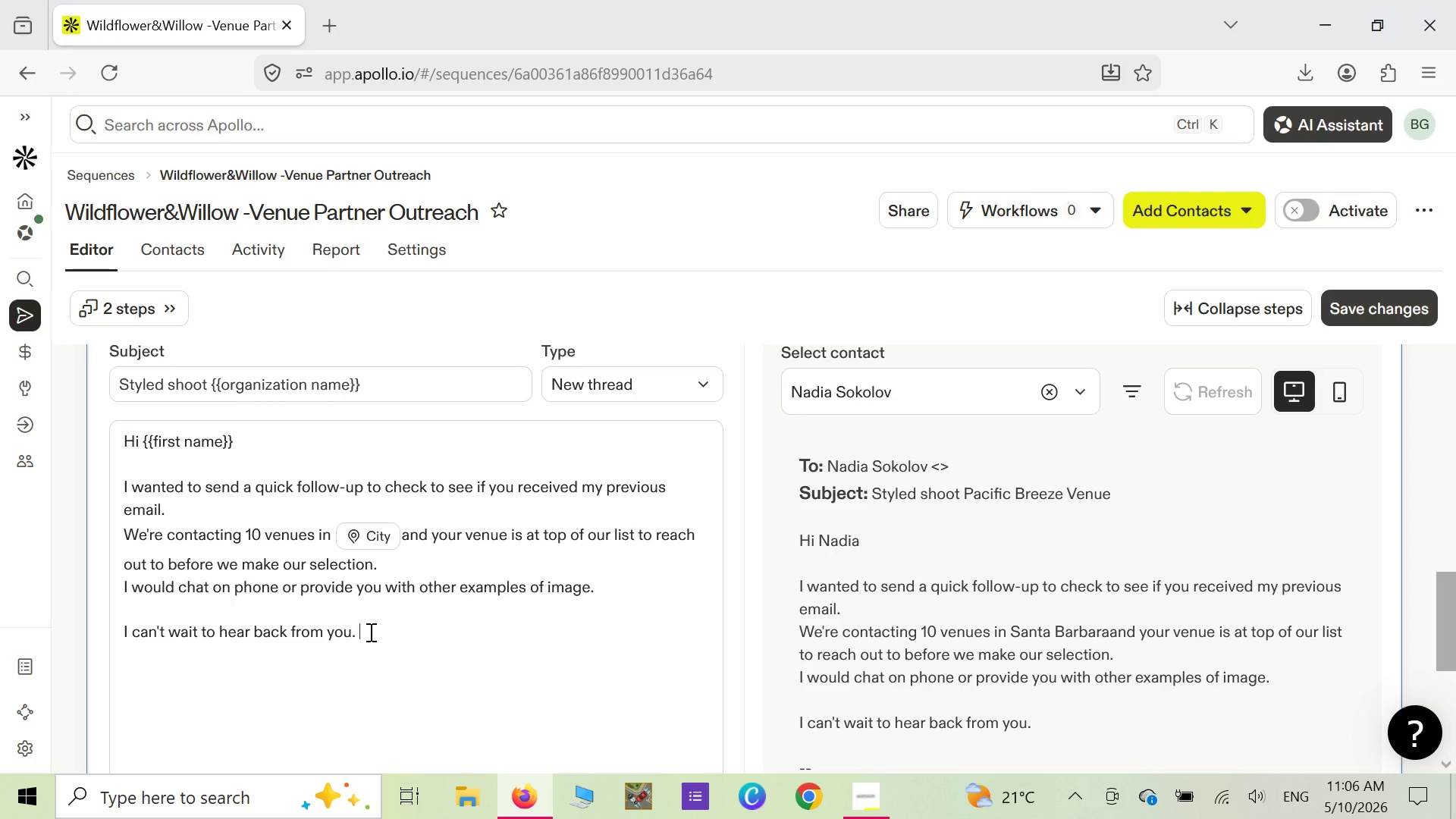 
key(Shift+ShiftLeft)
 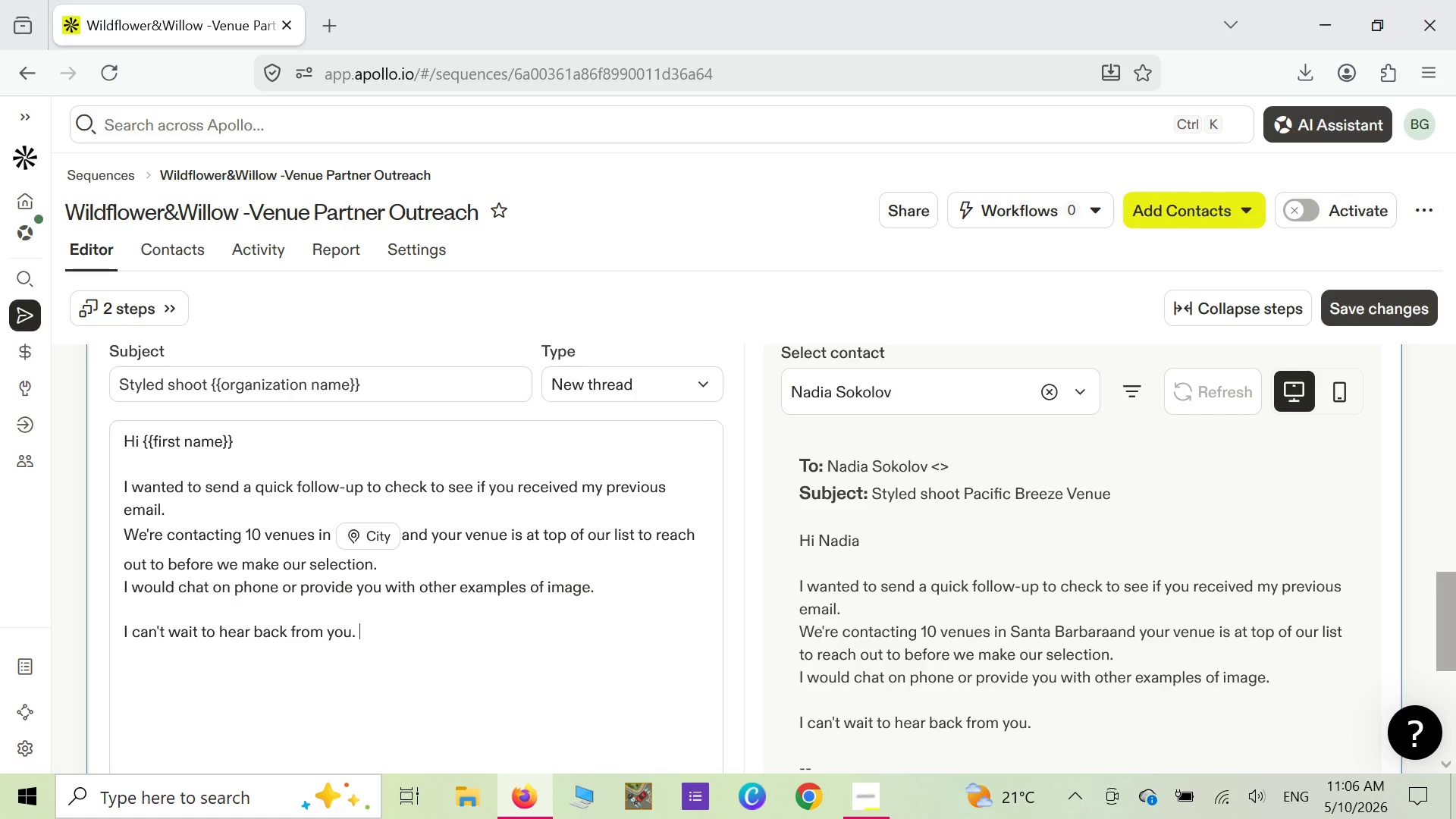 
key(Shift+BracketLeft)
 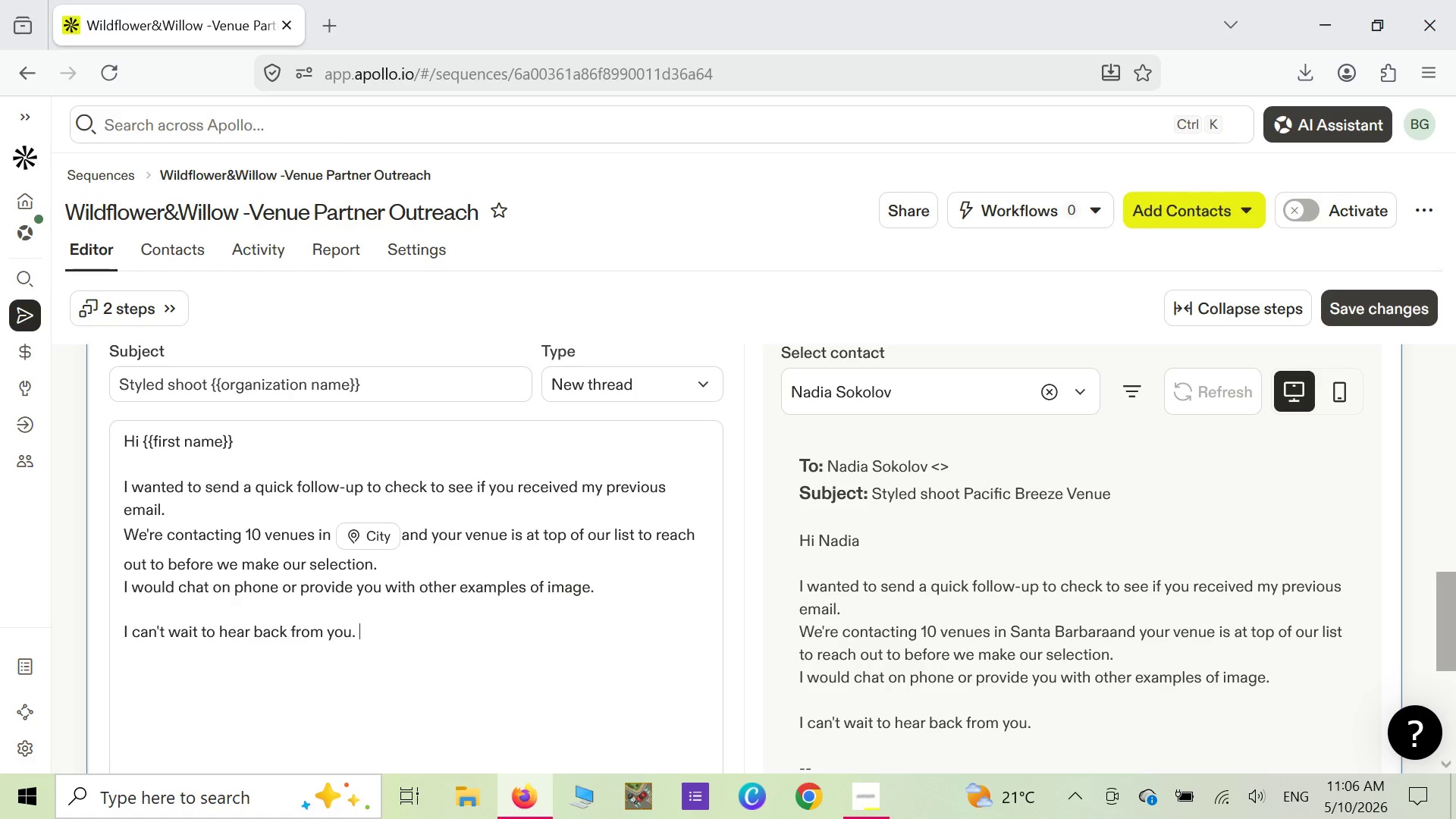 
key(Shift+ShiftLeft)
 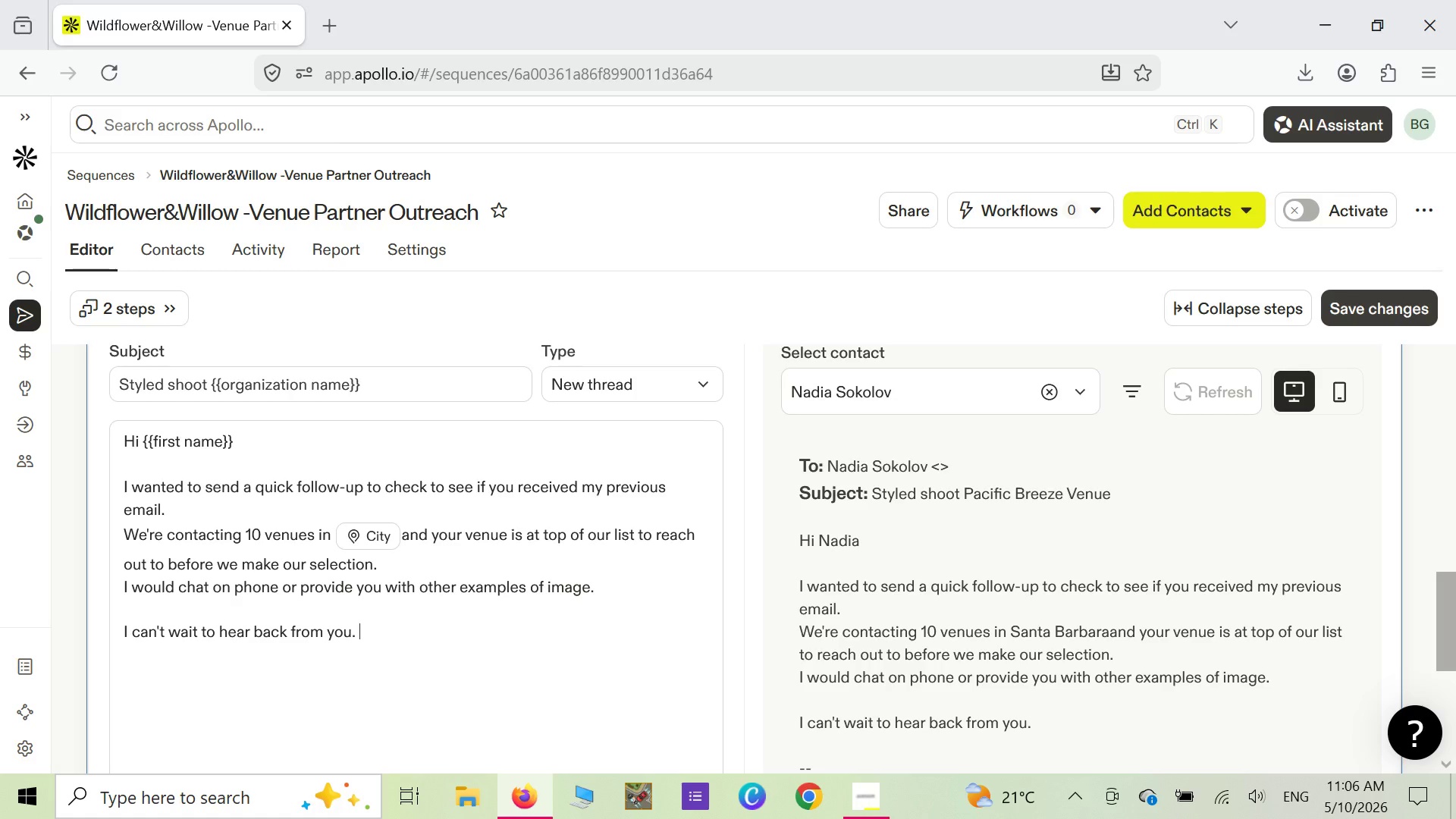 
key(Shift+BracketLeft)
 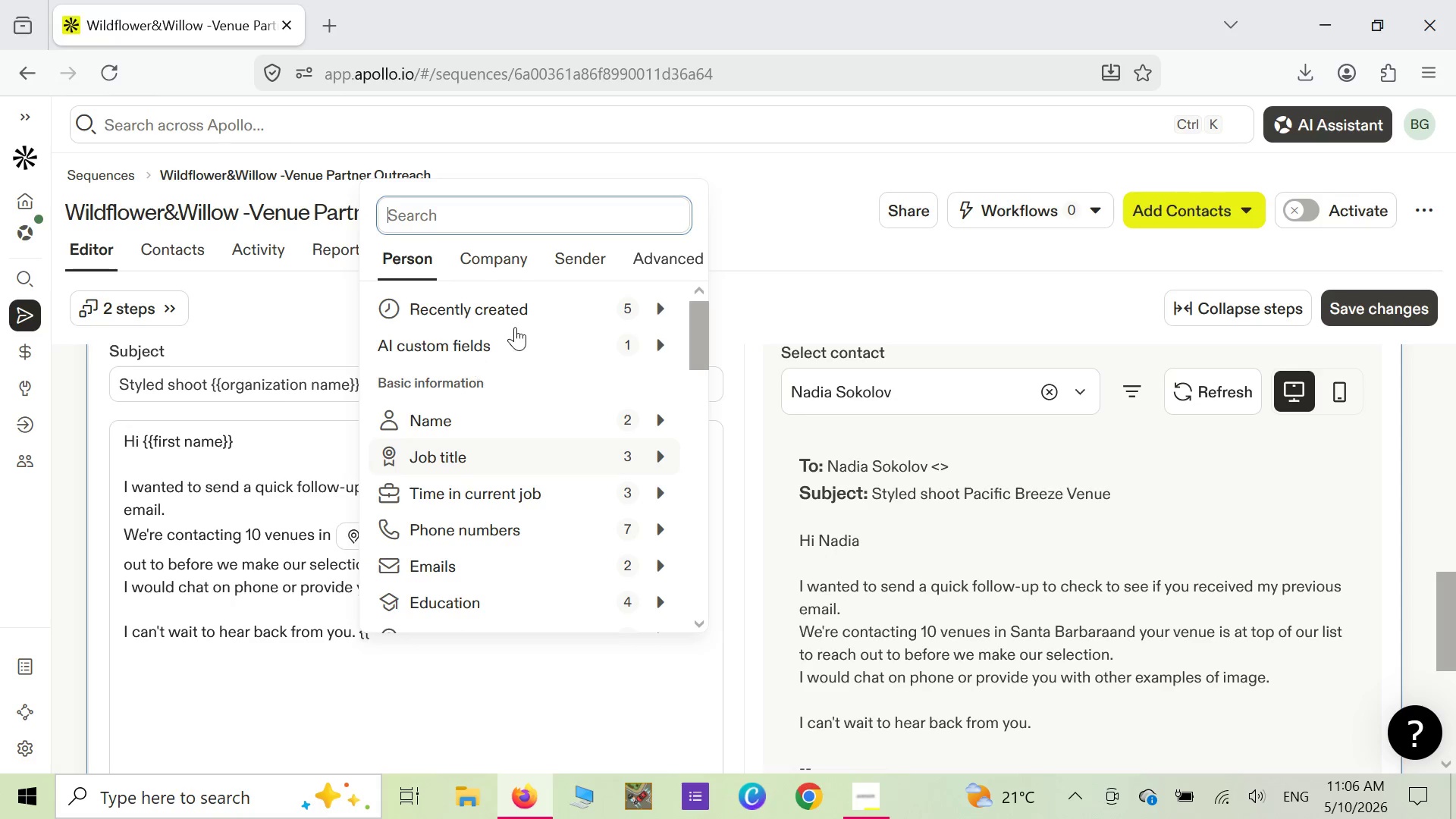 
left_click([568, 259])
 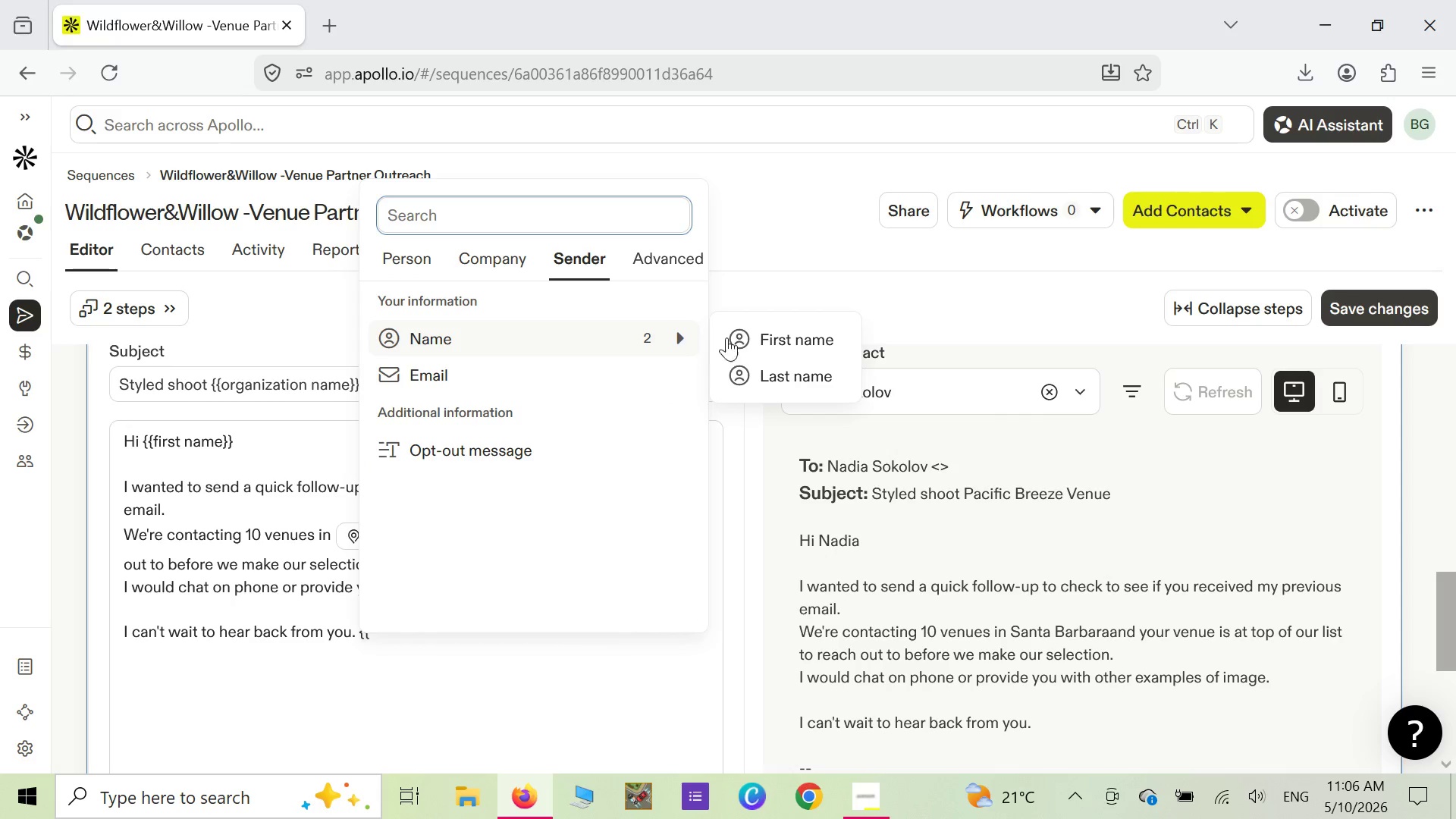 
left_click([771, 344])
 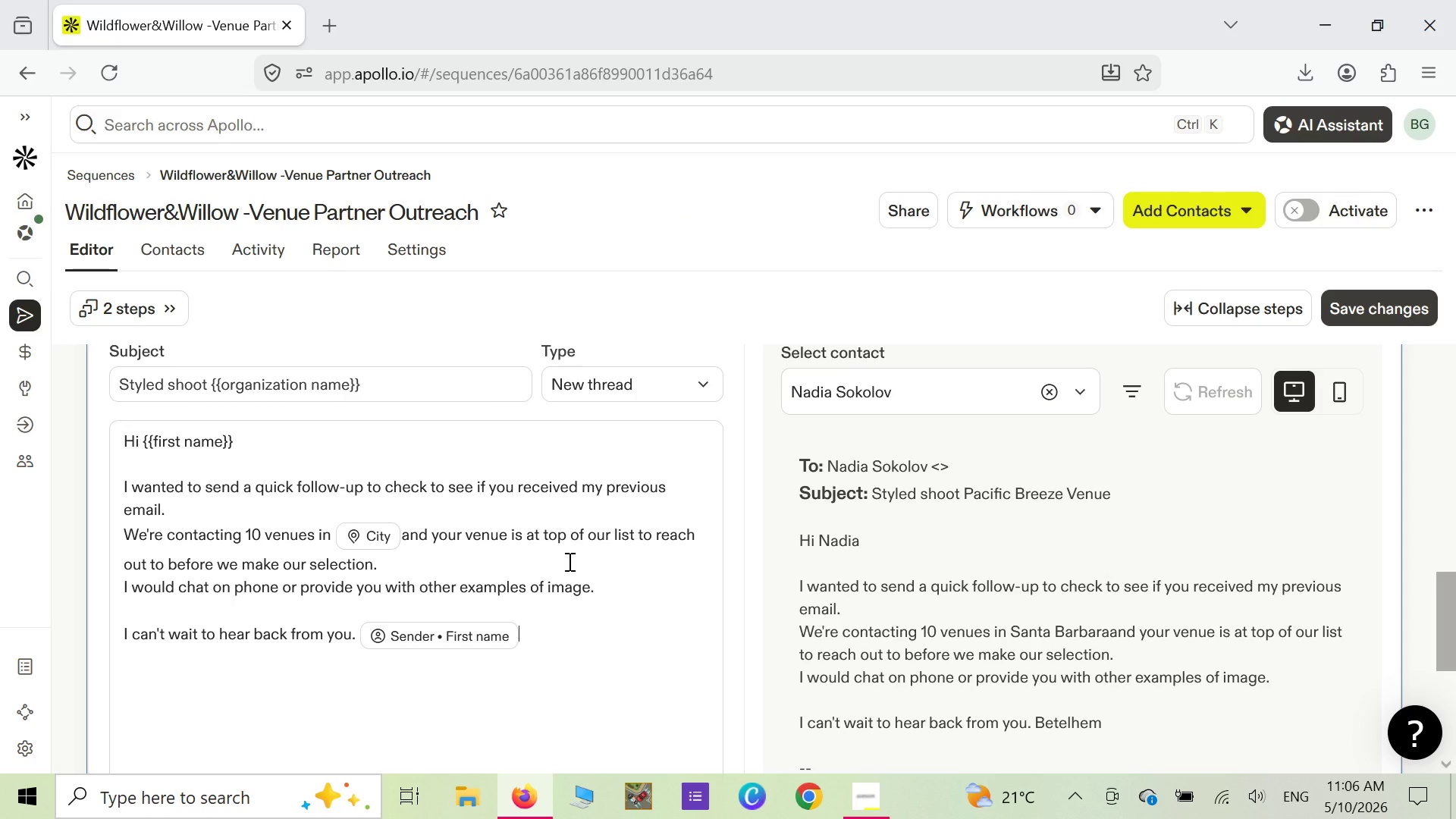 
wait(12.2)
 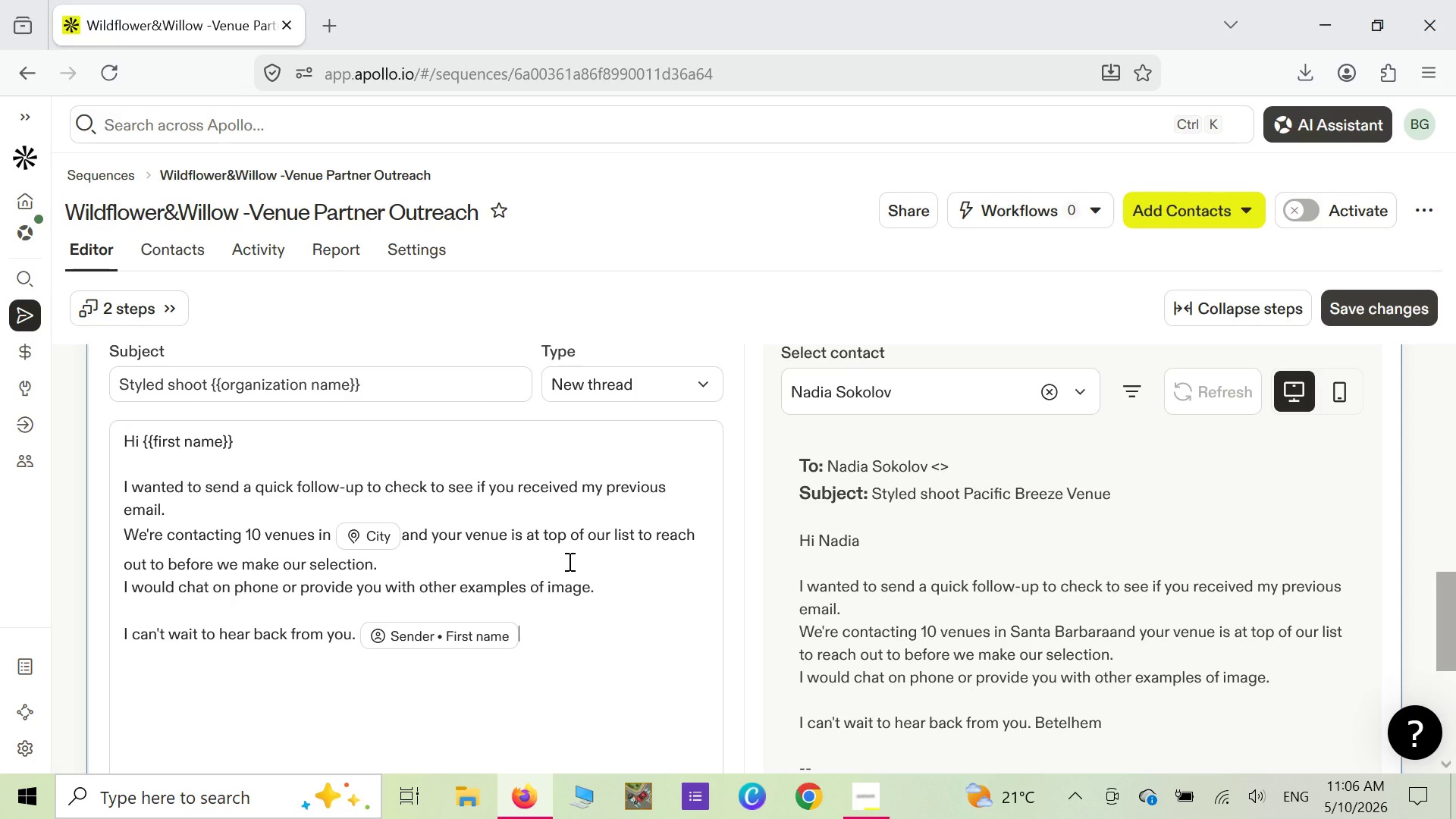 
key(Period)
 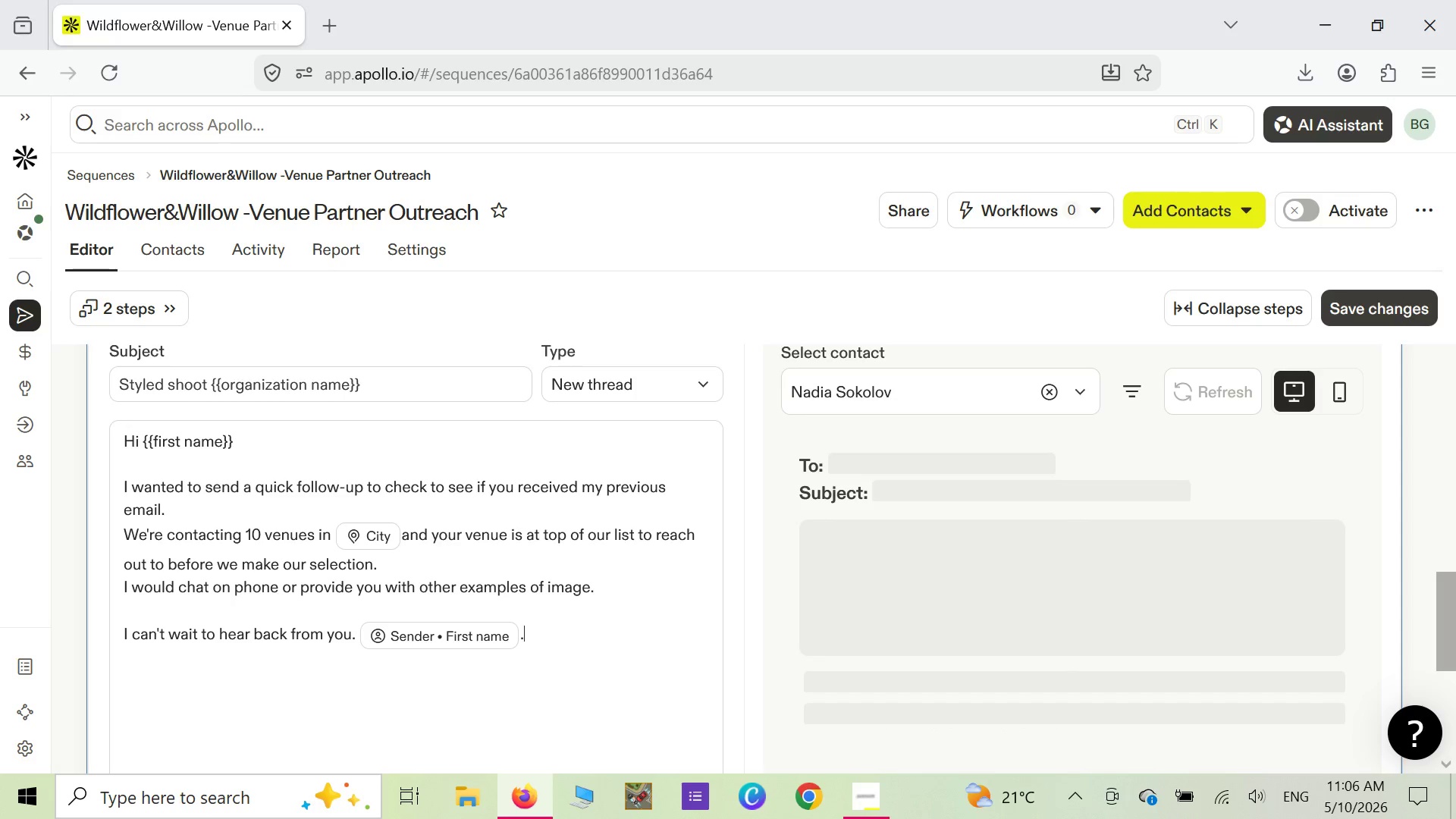 
scroll: coordinate [578, 601], scroll_direction: down, amount: 5.0
 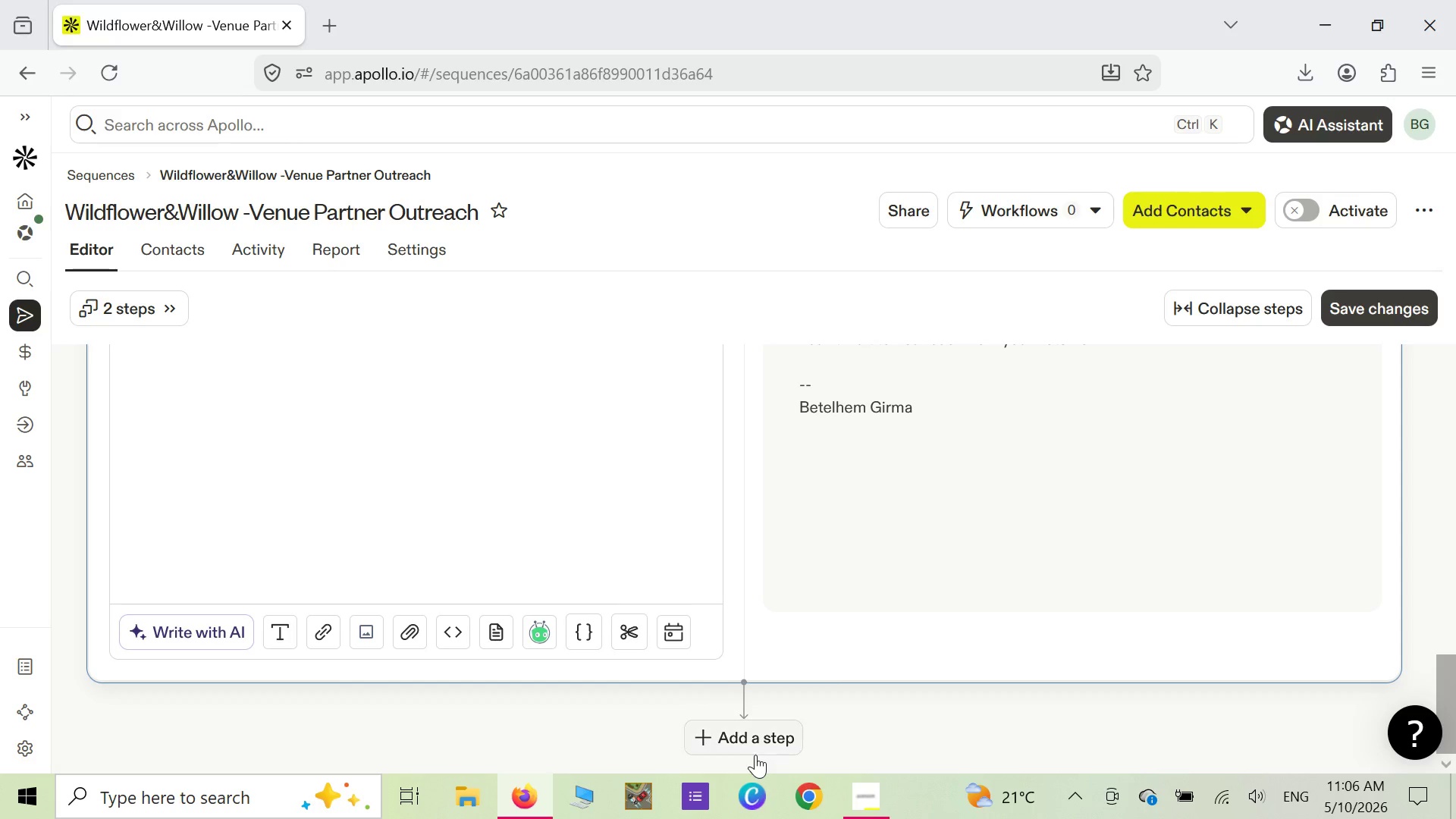 
left_click([755, 745])
 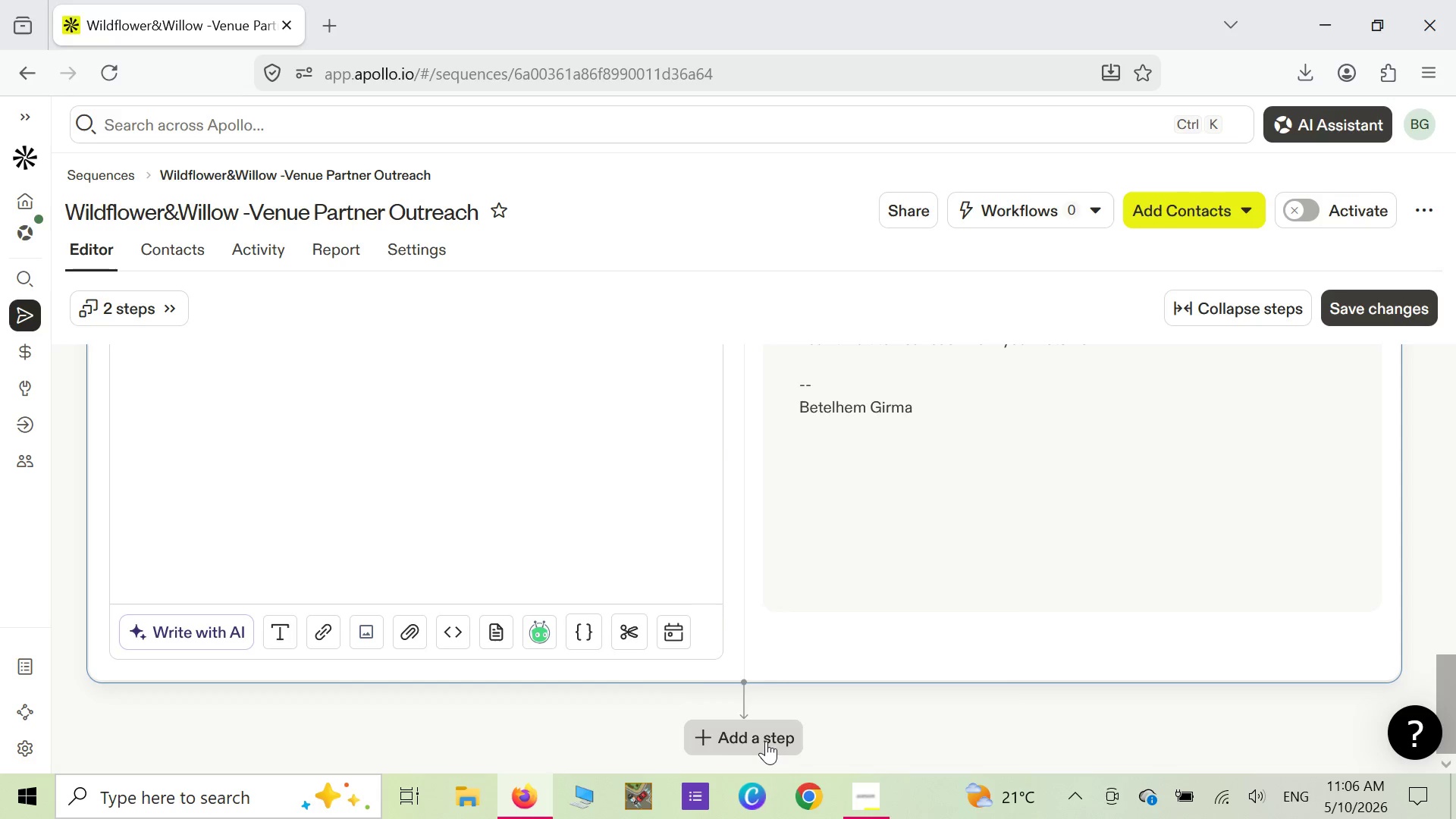 
mouse_move([783, 714])
 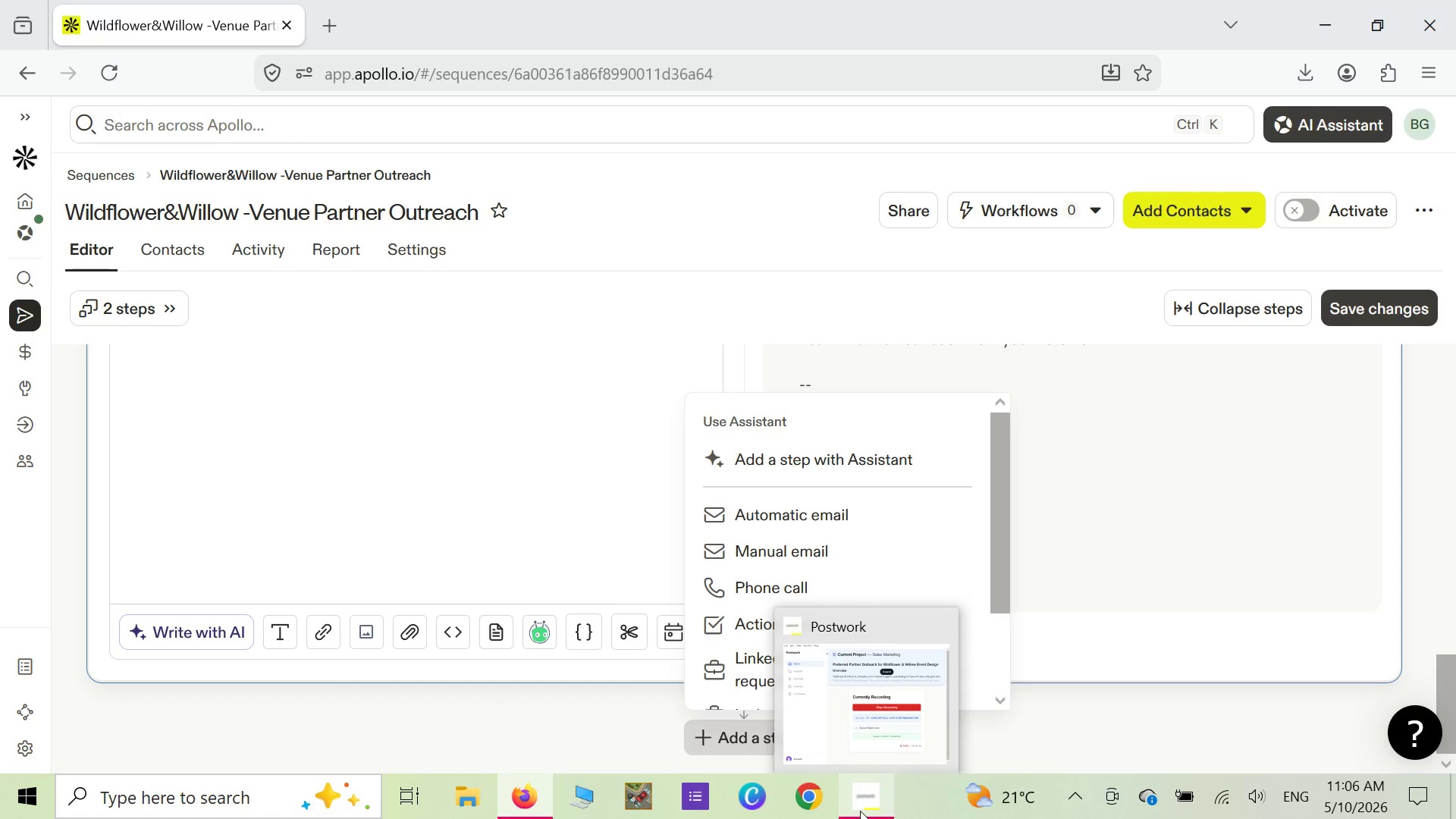 
left_click([879, 740])